 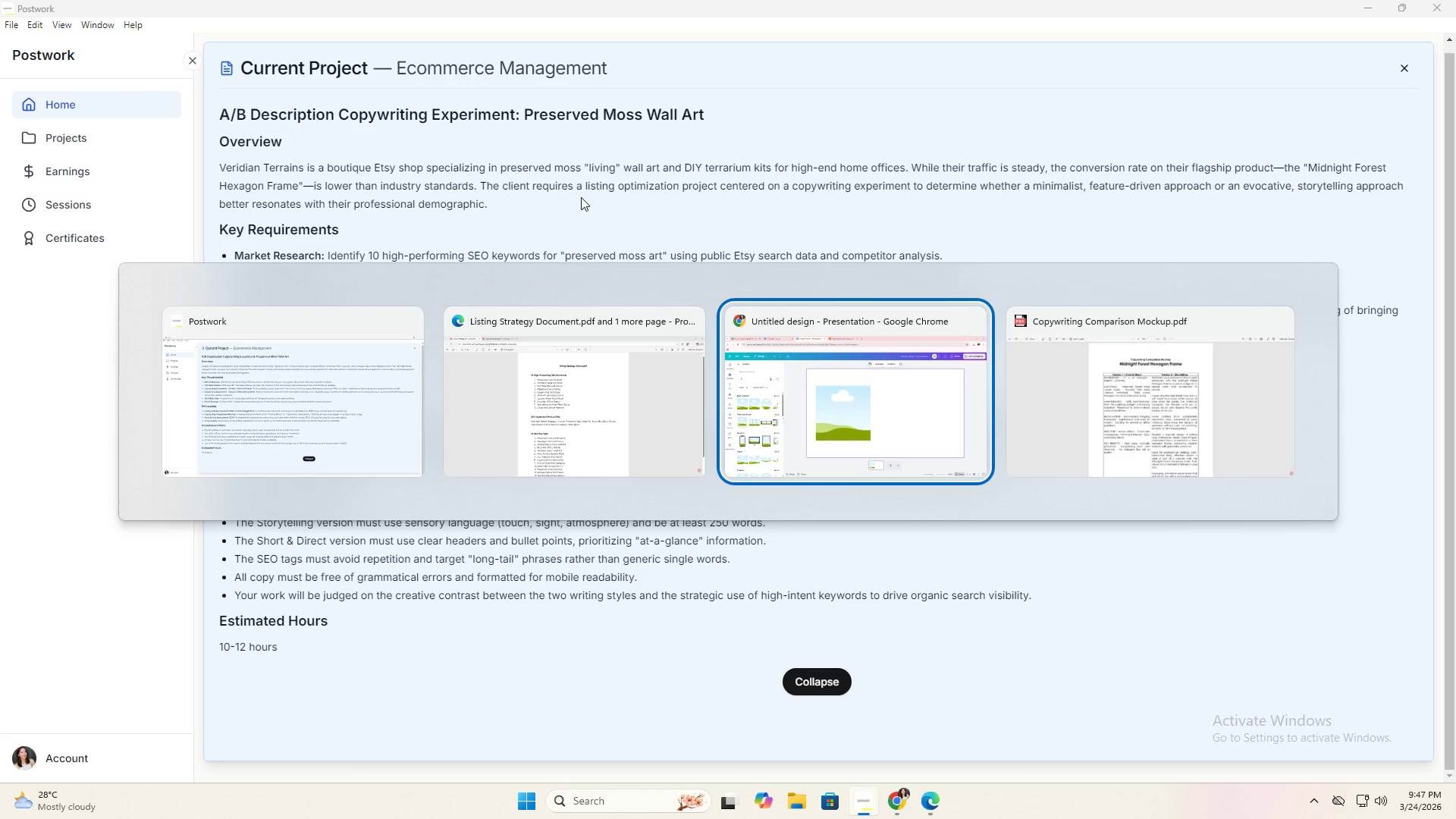 
left_click([616, 0])
 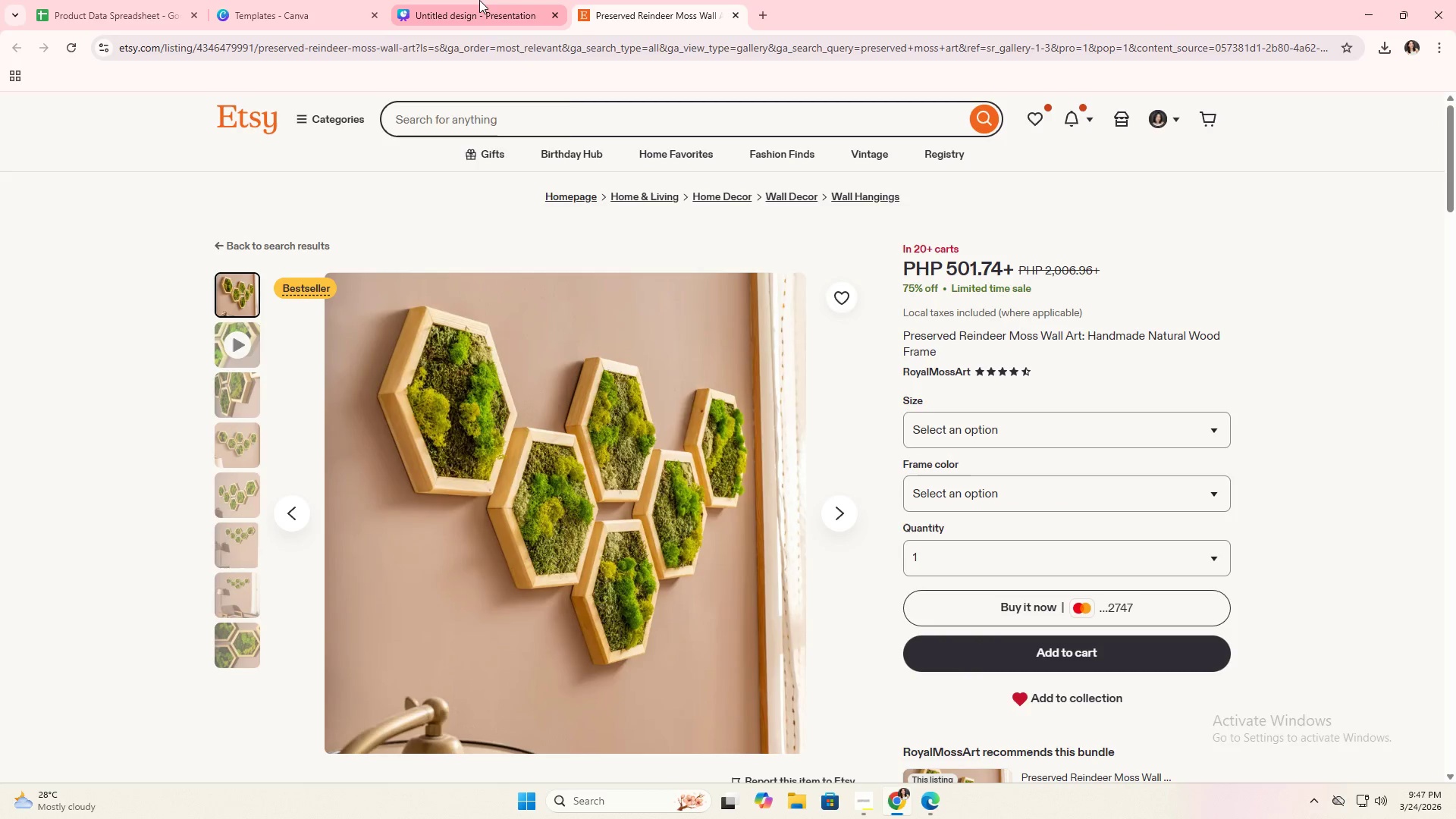 
left_click([480, 0])
 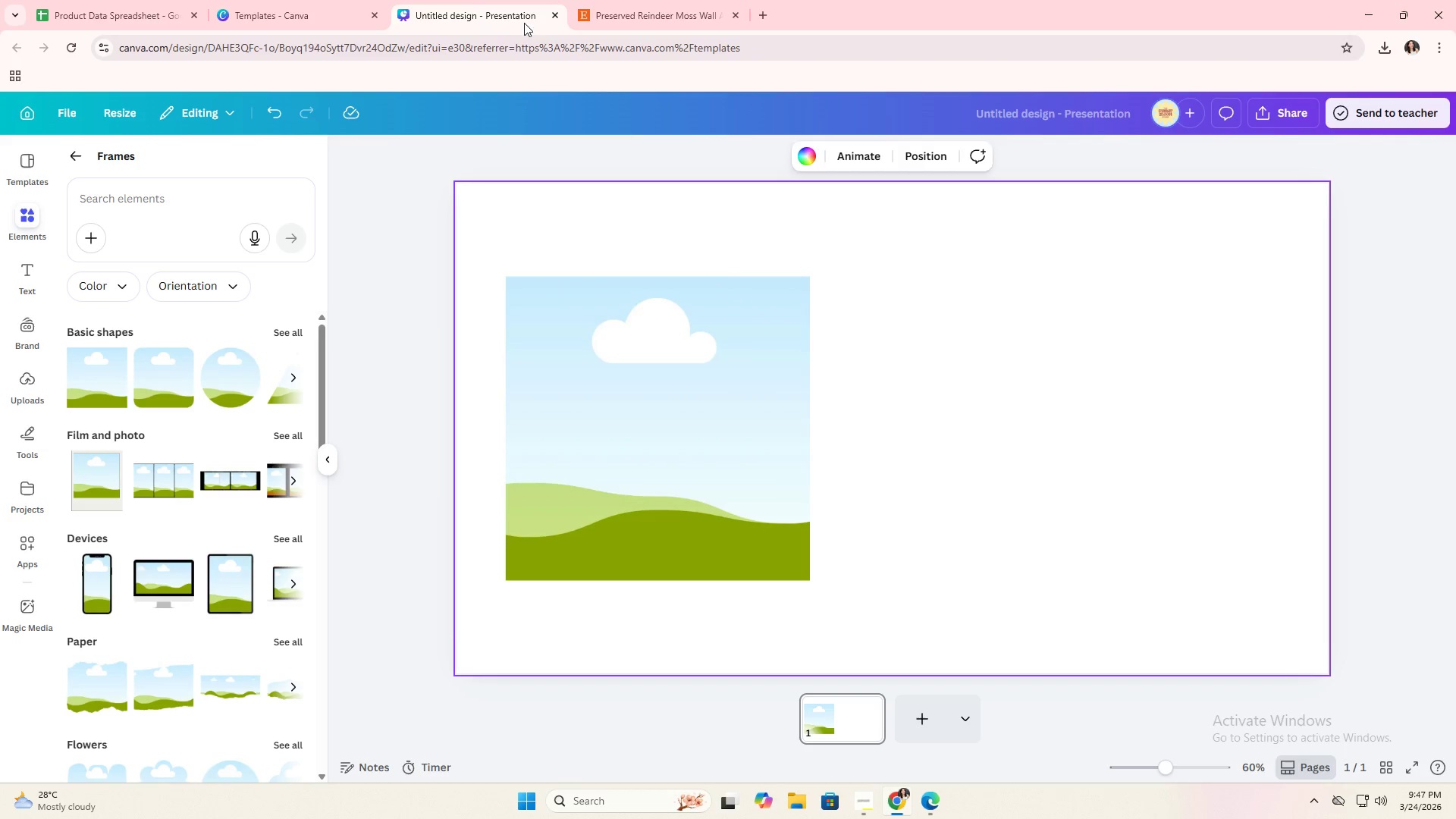 
key(Alt+Tab)
 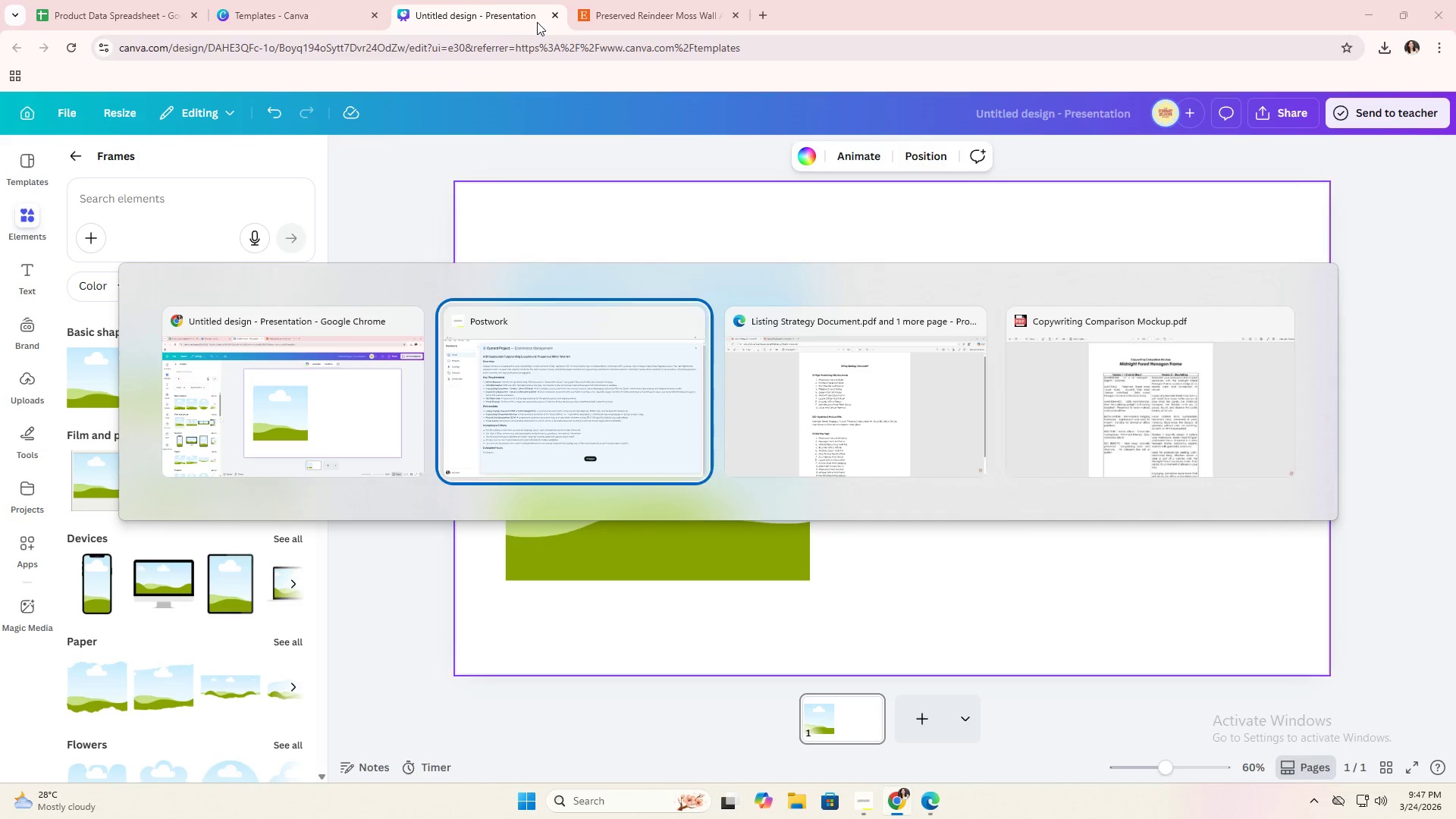 
key(Alt+Tab)
 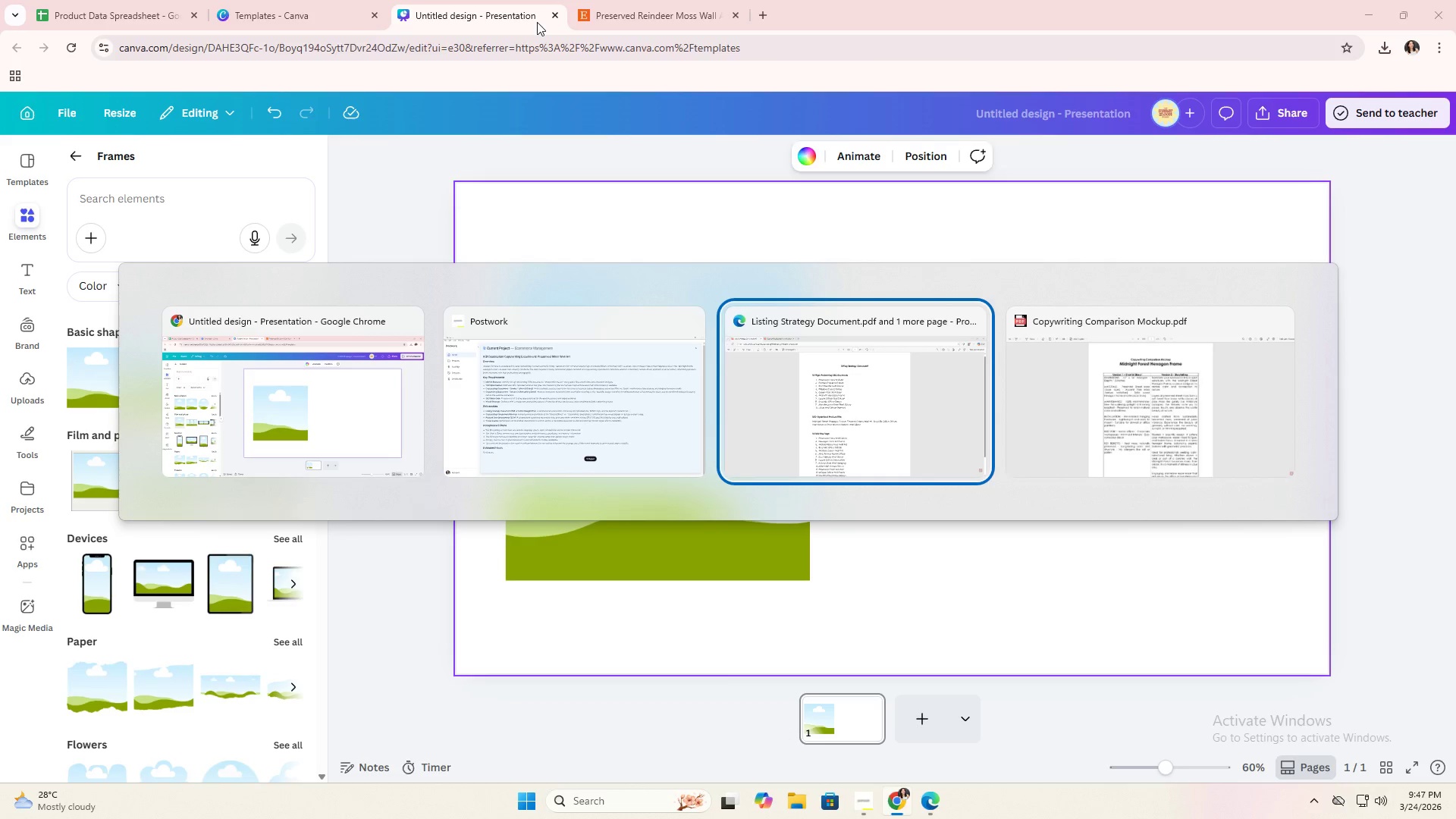 
key(Alt+Tab)
 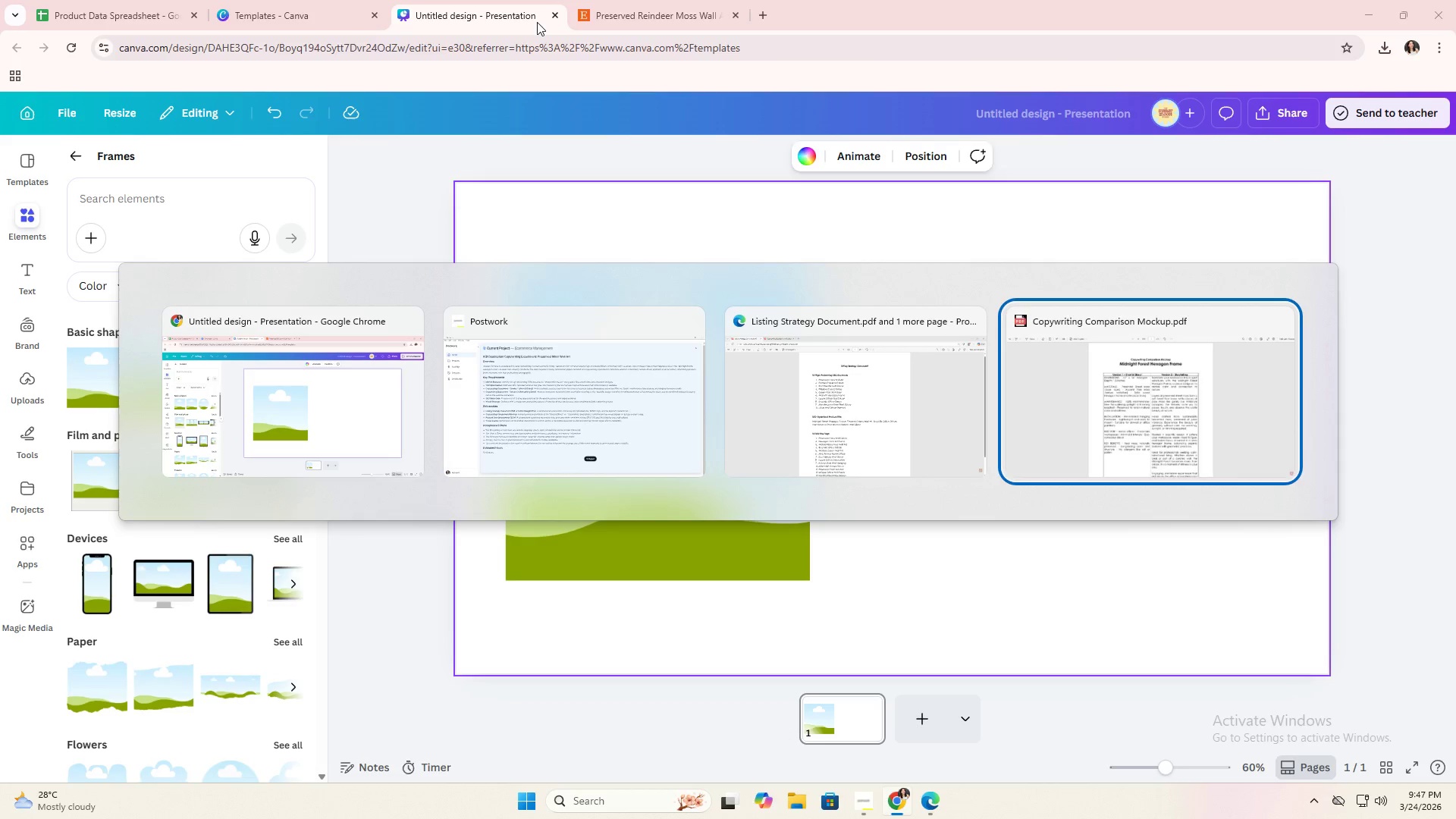 
key(Alt+Tab)
 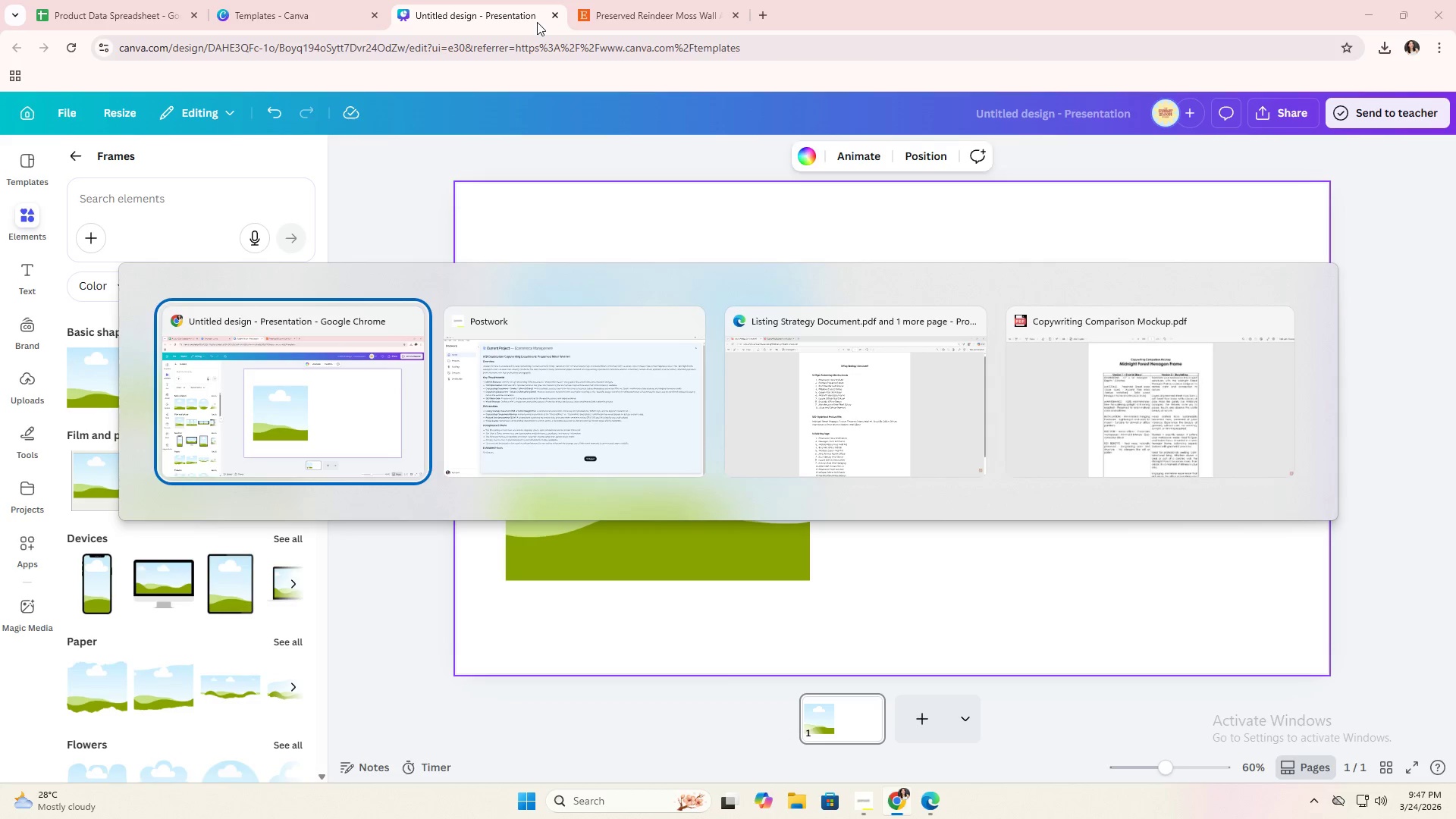 
key(Alt+Tab)
 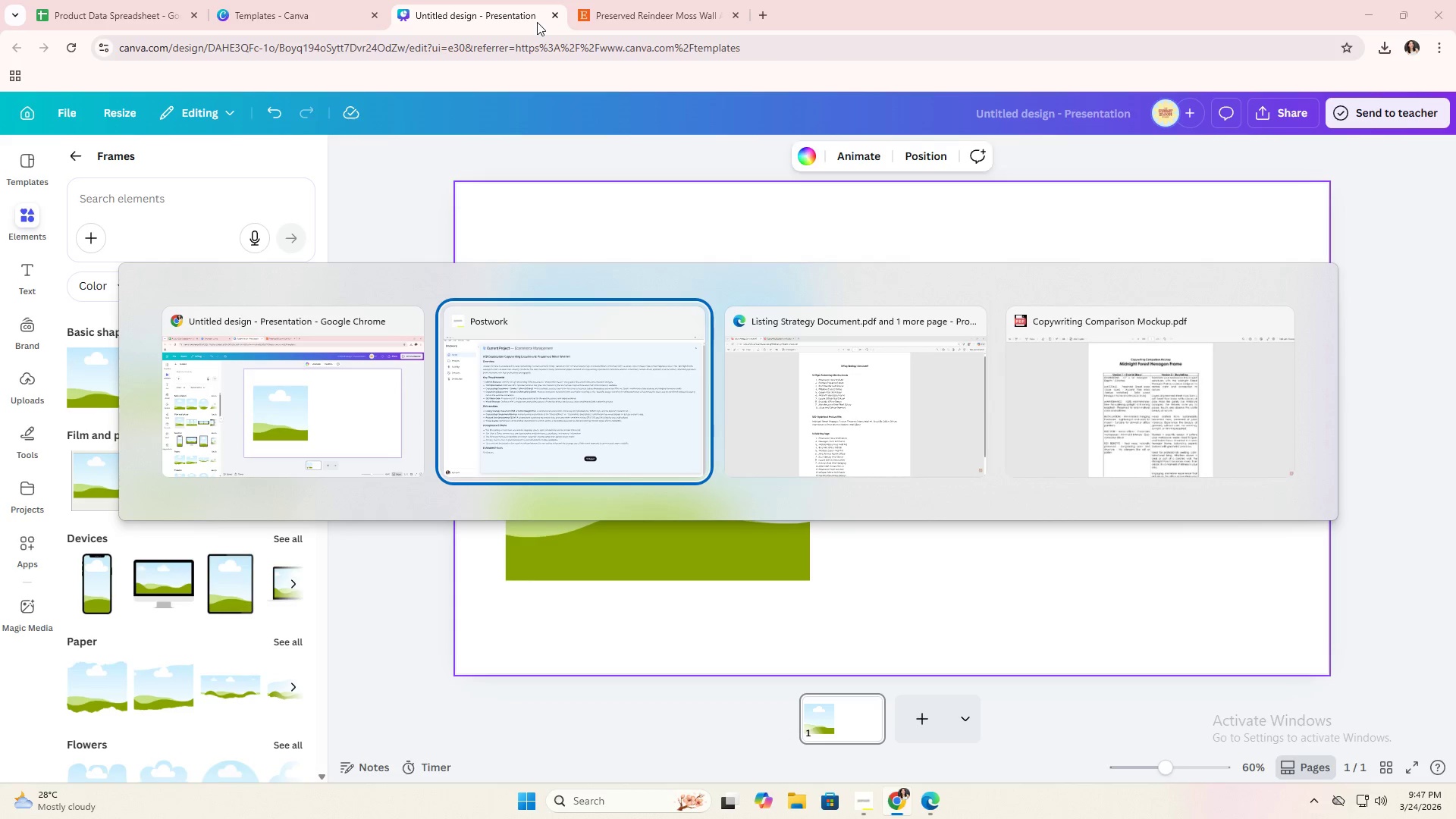 
key(Alt+Tab)
 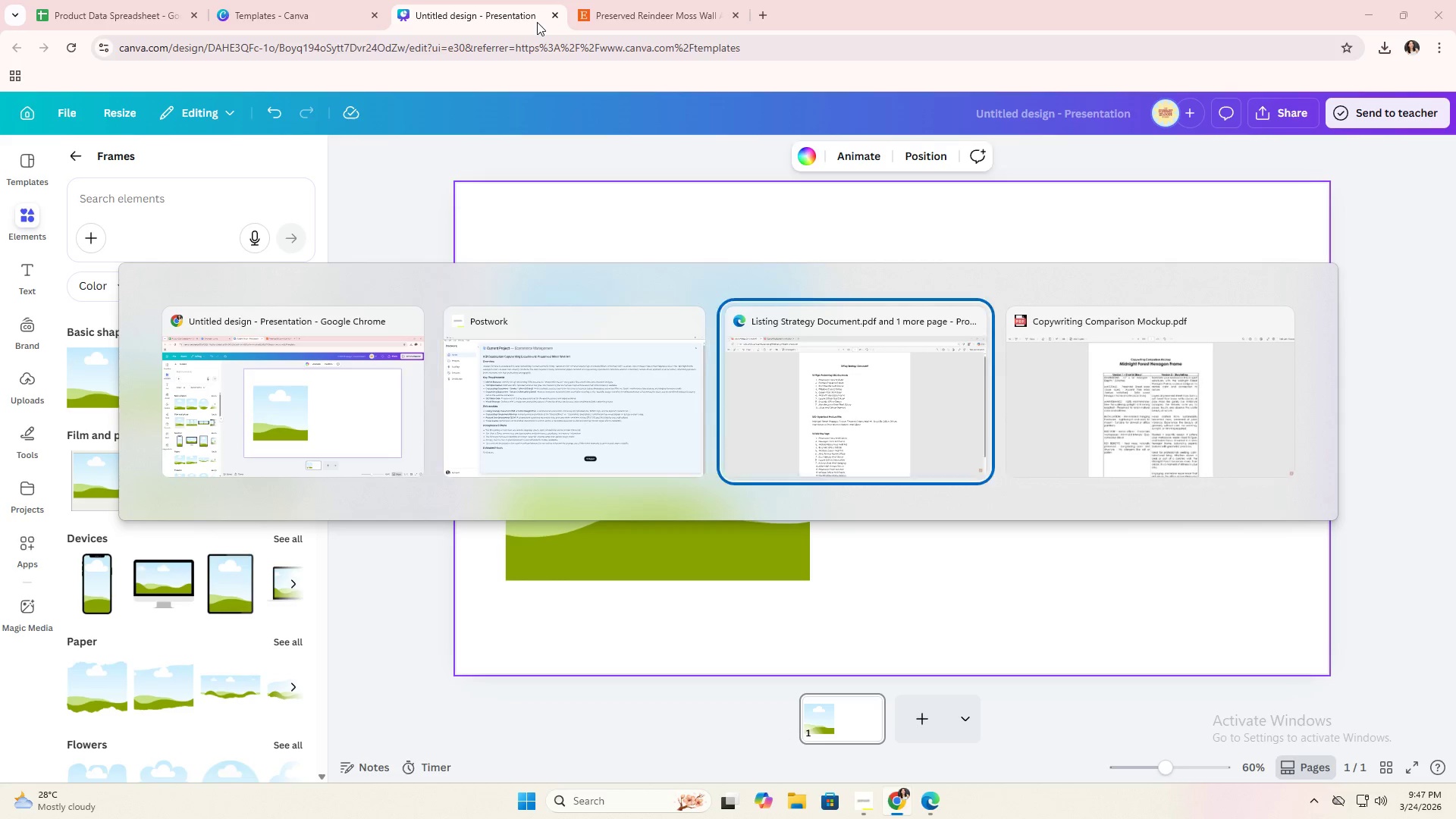 
key(Alt+Tab)
 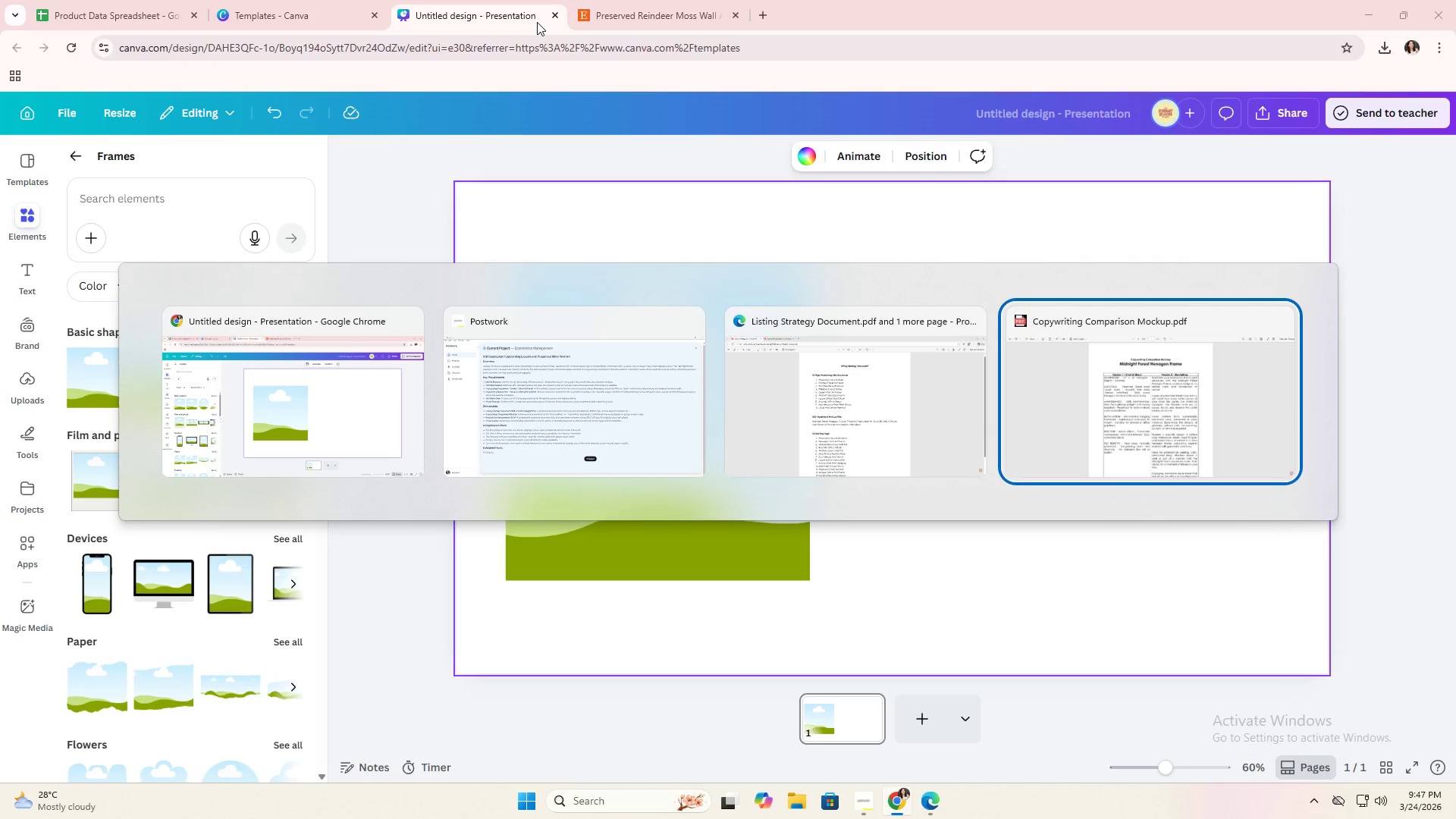 
key(Alt+Tab)
 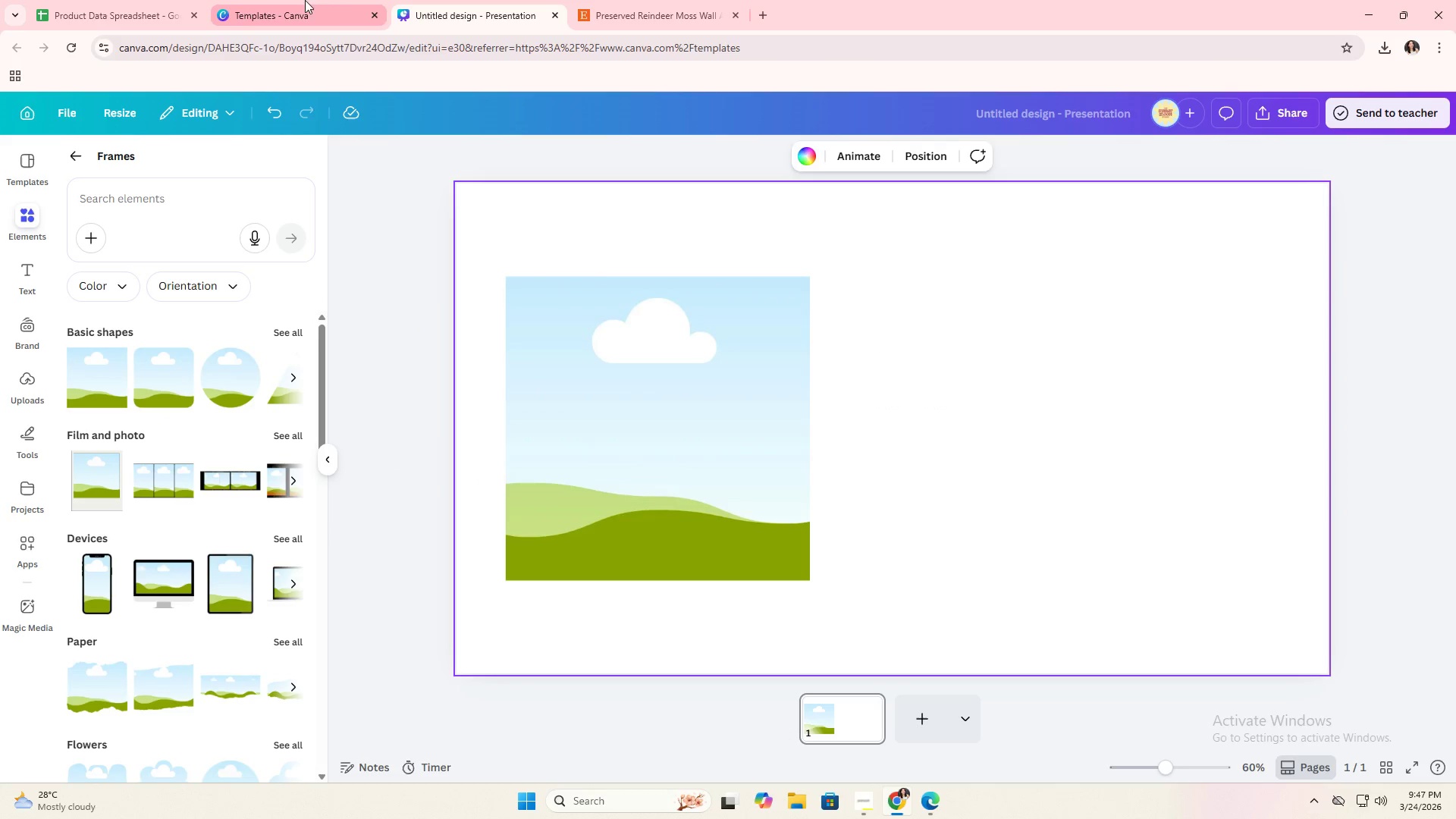 
left_click([155, 0])
 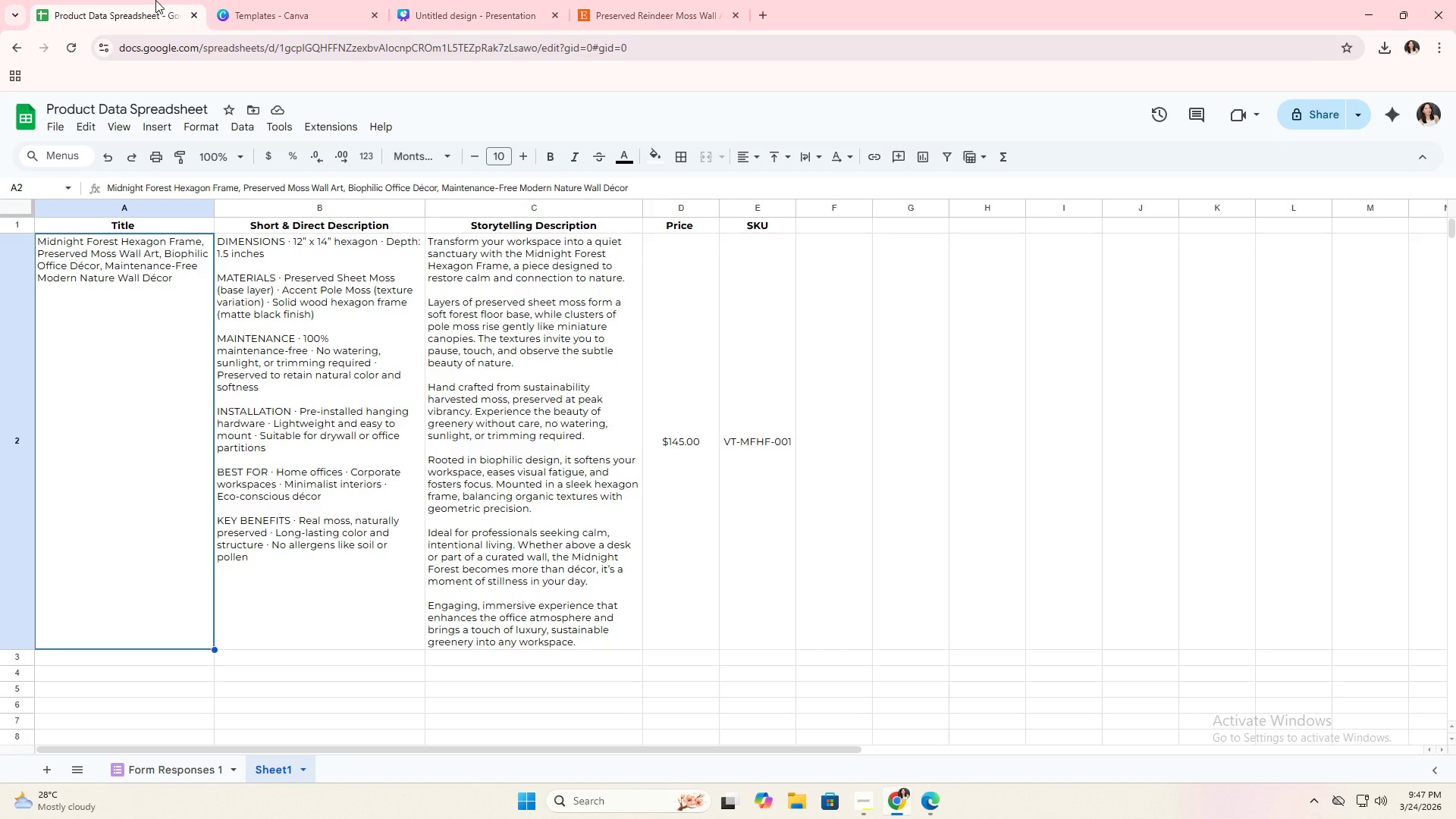 
left_click_drag(start_coordinate=[155, 0], to_coordinate=[284, 5])
 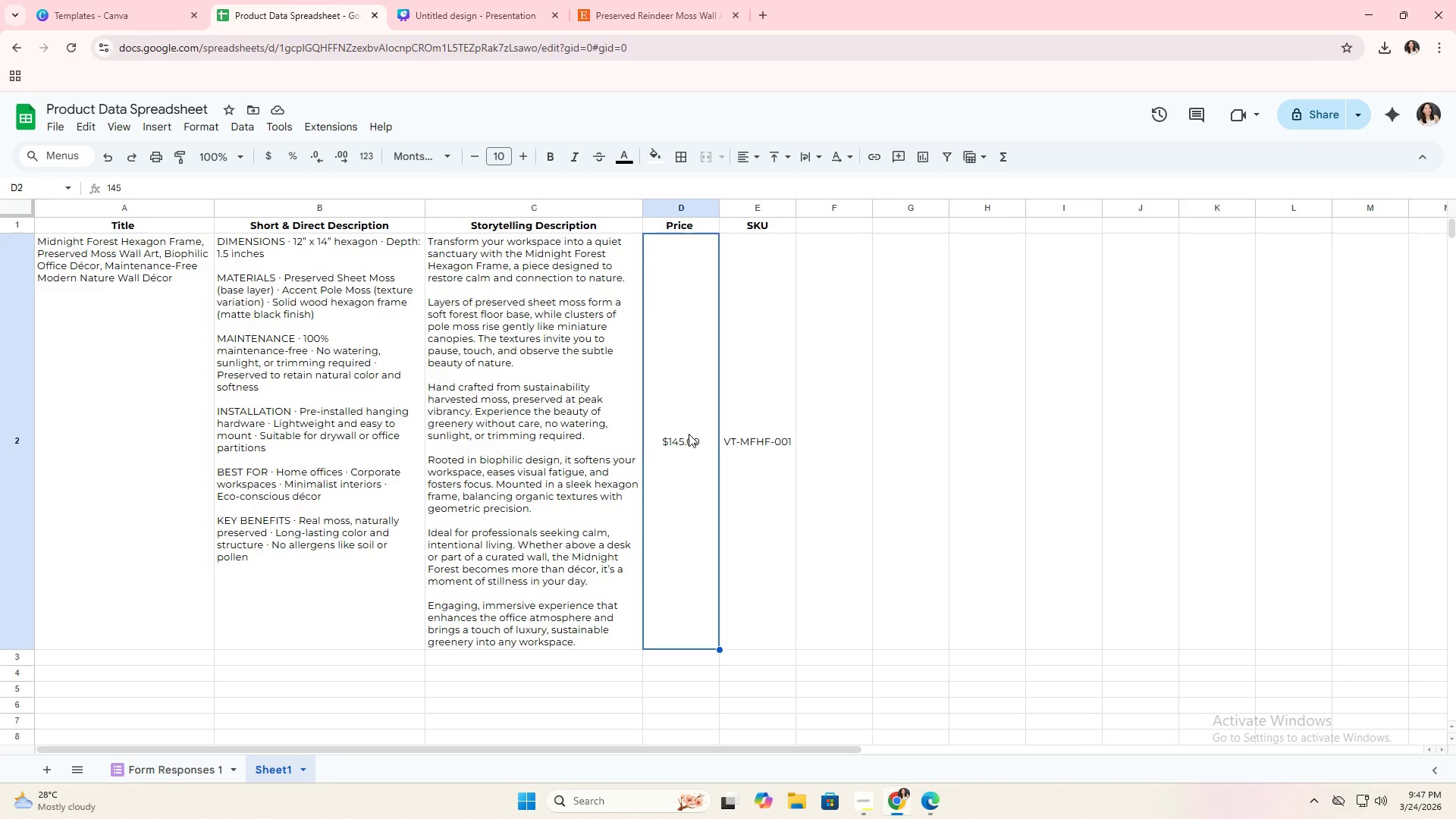 
double_click([687, 437])
 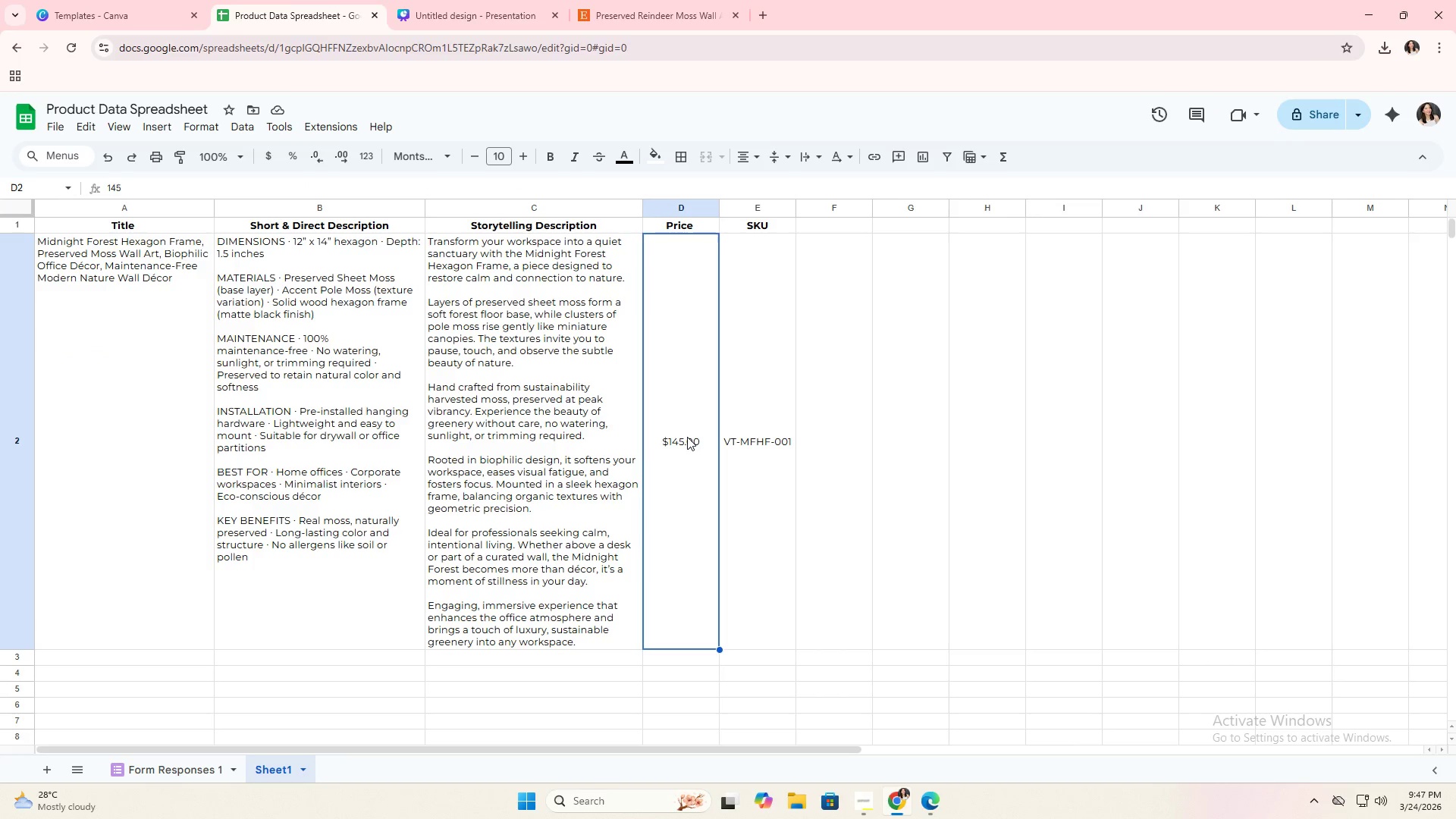 
triple_click([687, 437])
 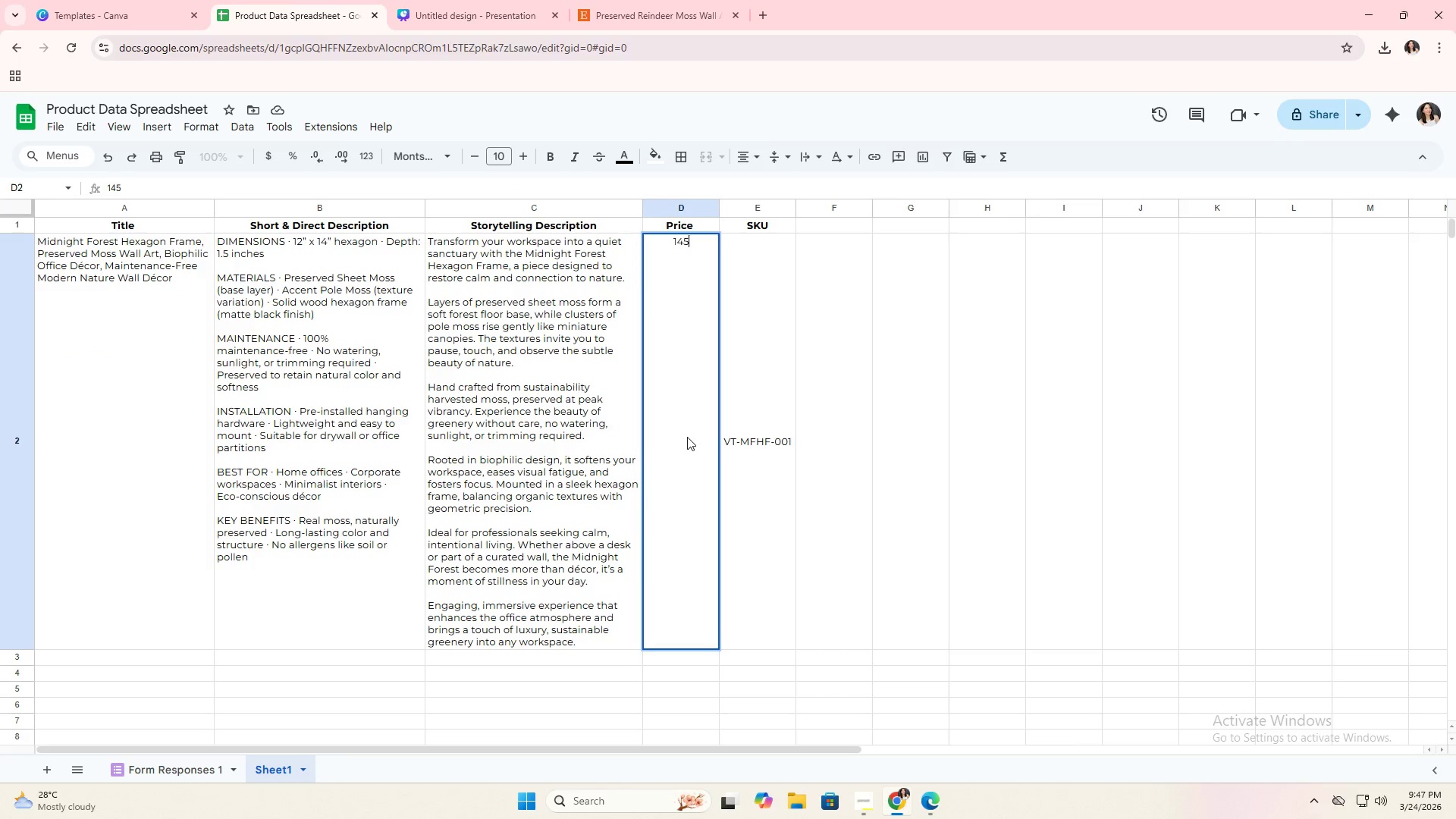 
triple_click([687, 437])
 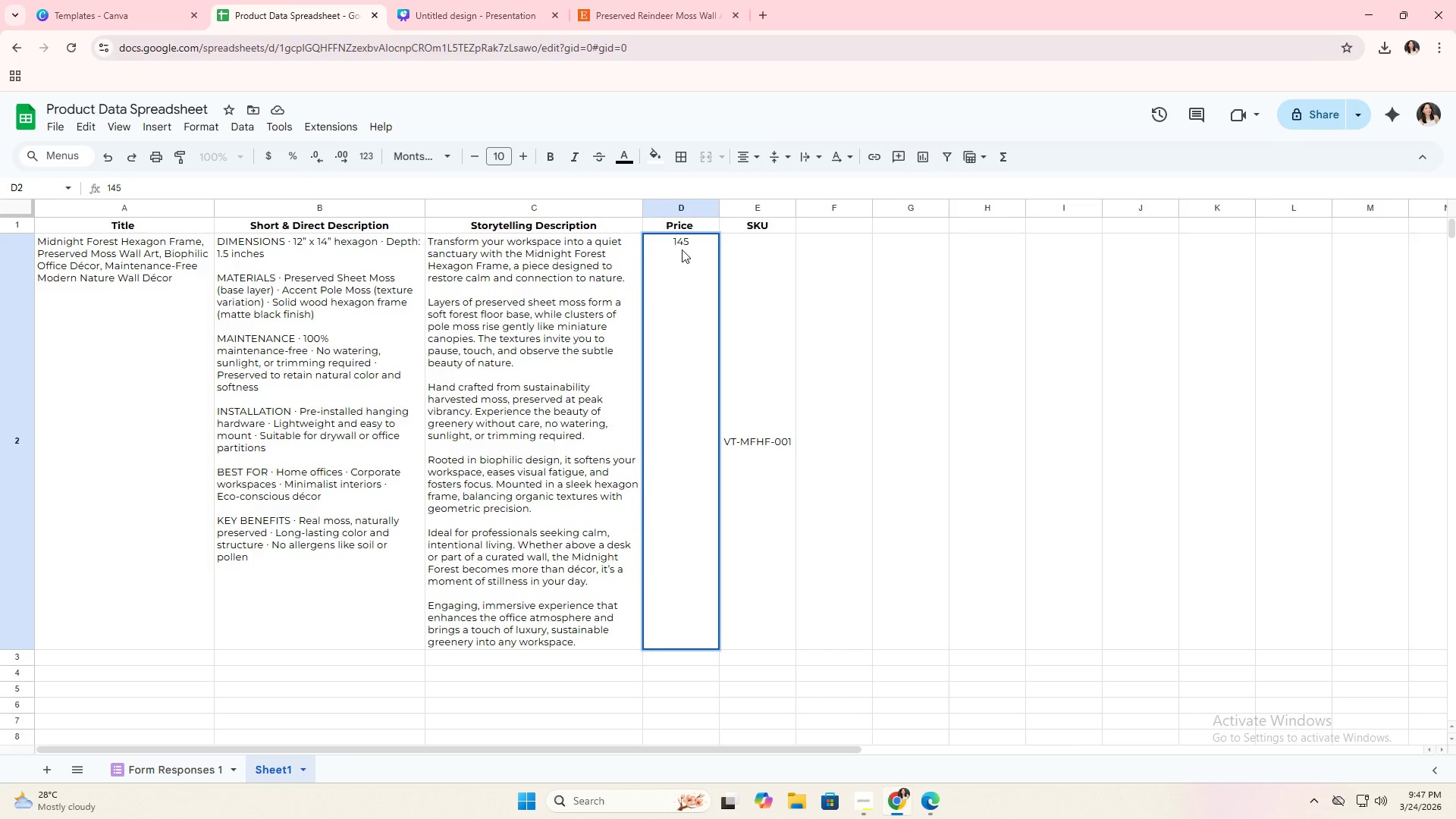 
double_click([681, 246])
 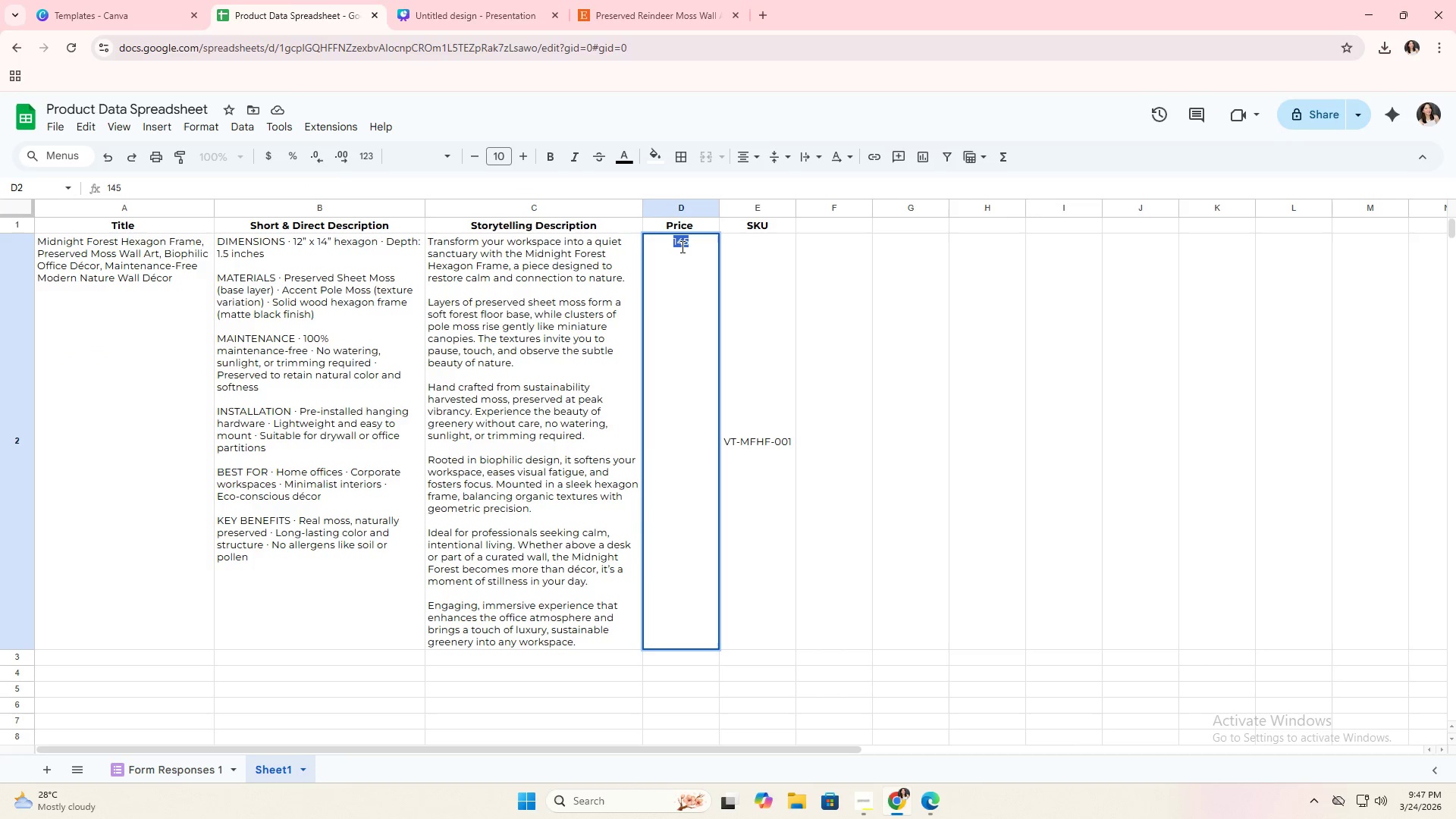 
triple_click([681, 246])
 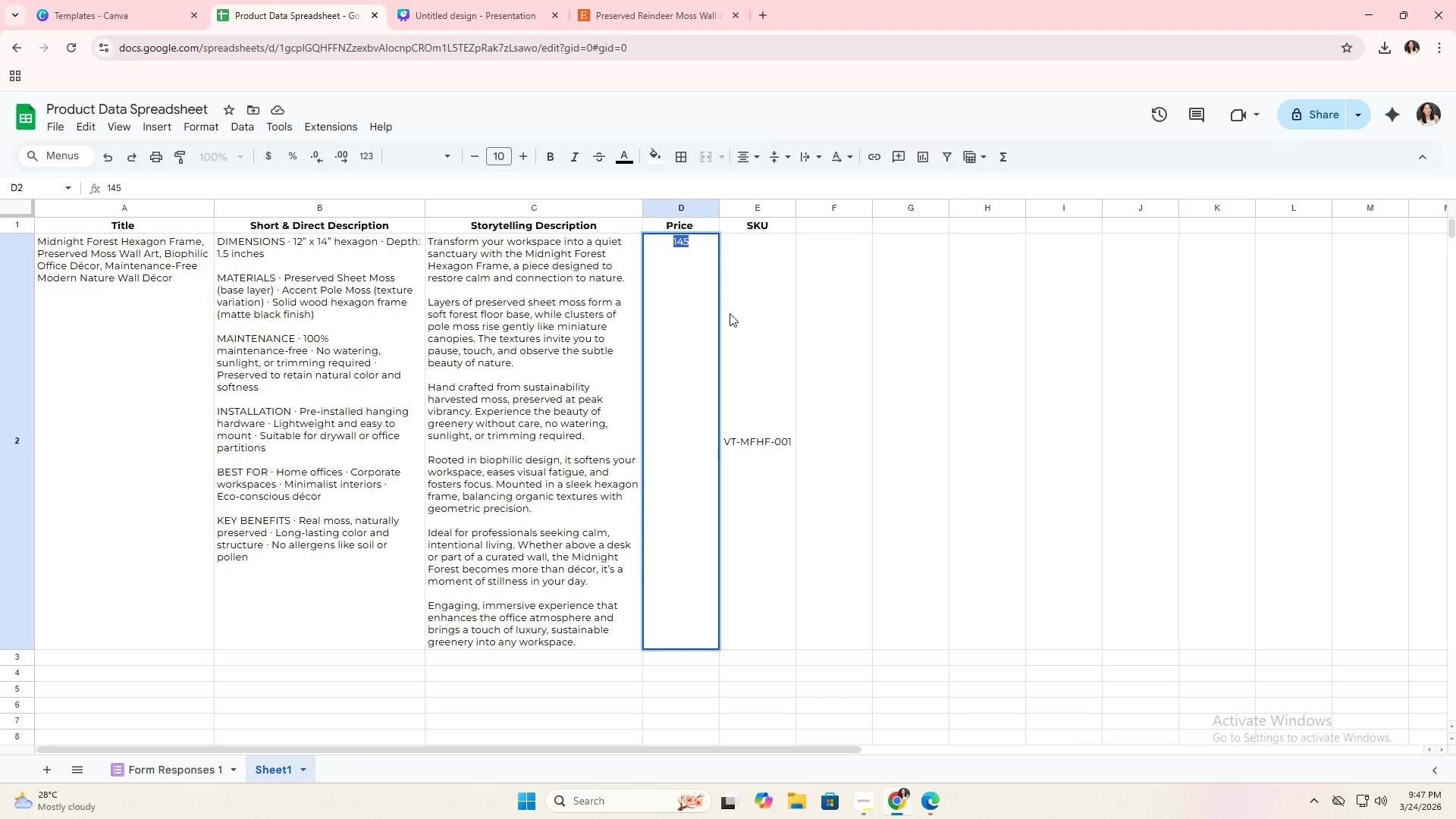 
triple_click([730, 313])
 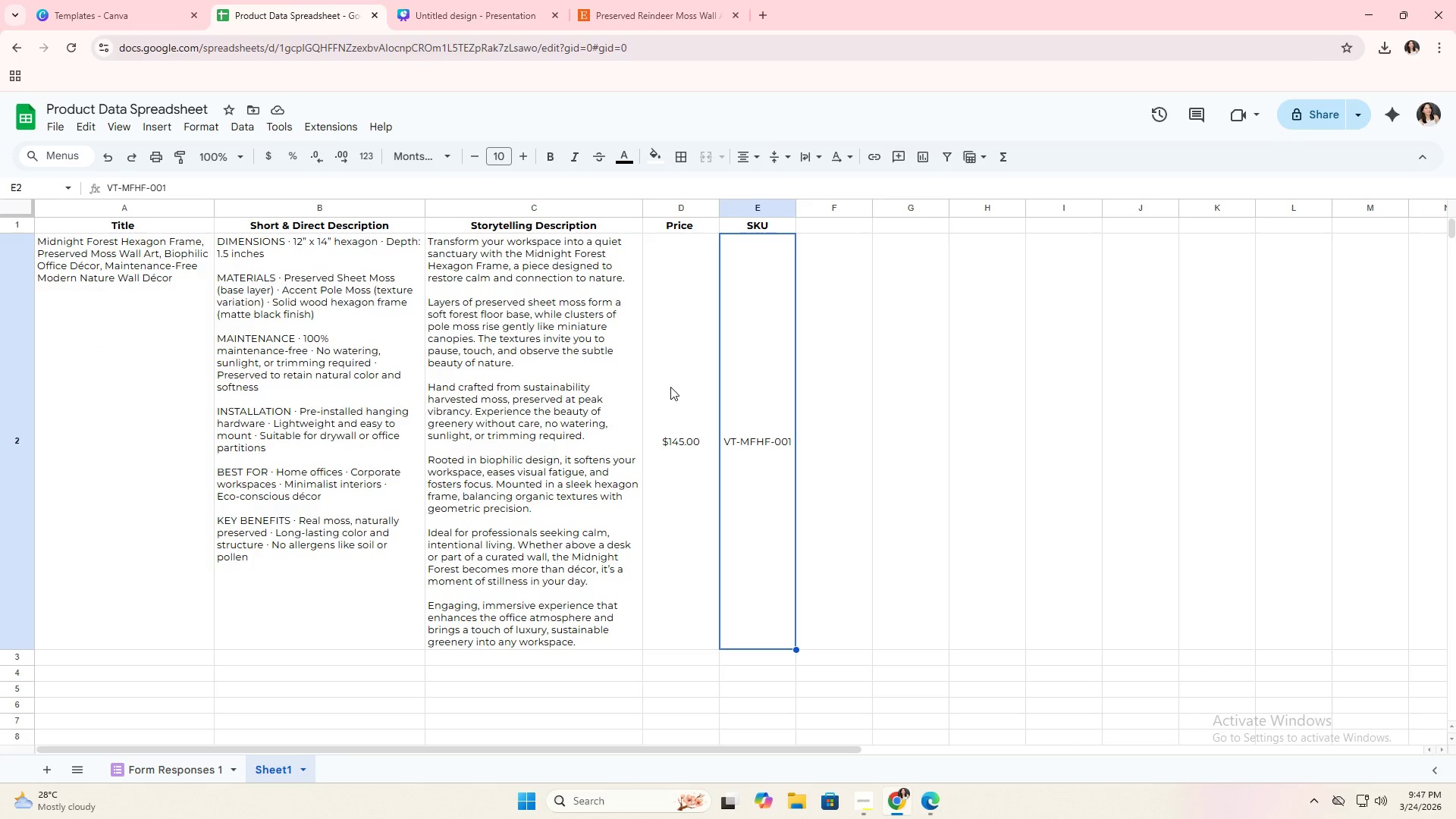 
key(Alt+Tab)
 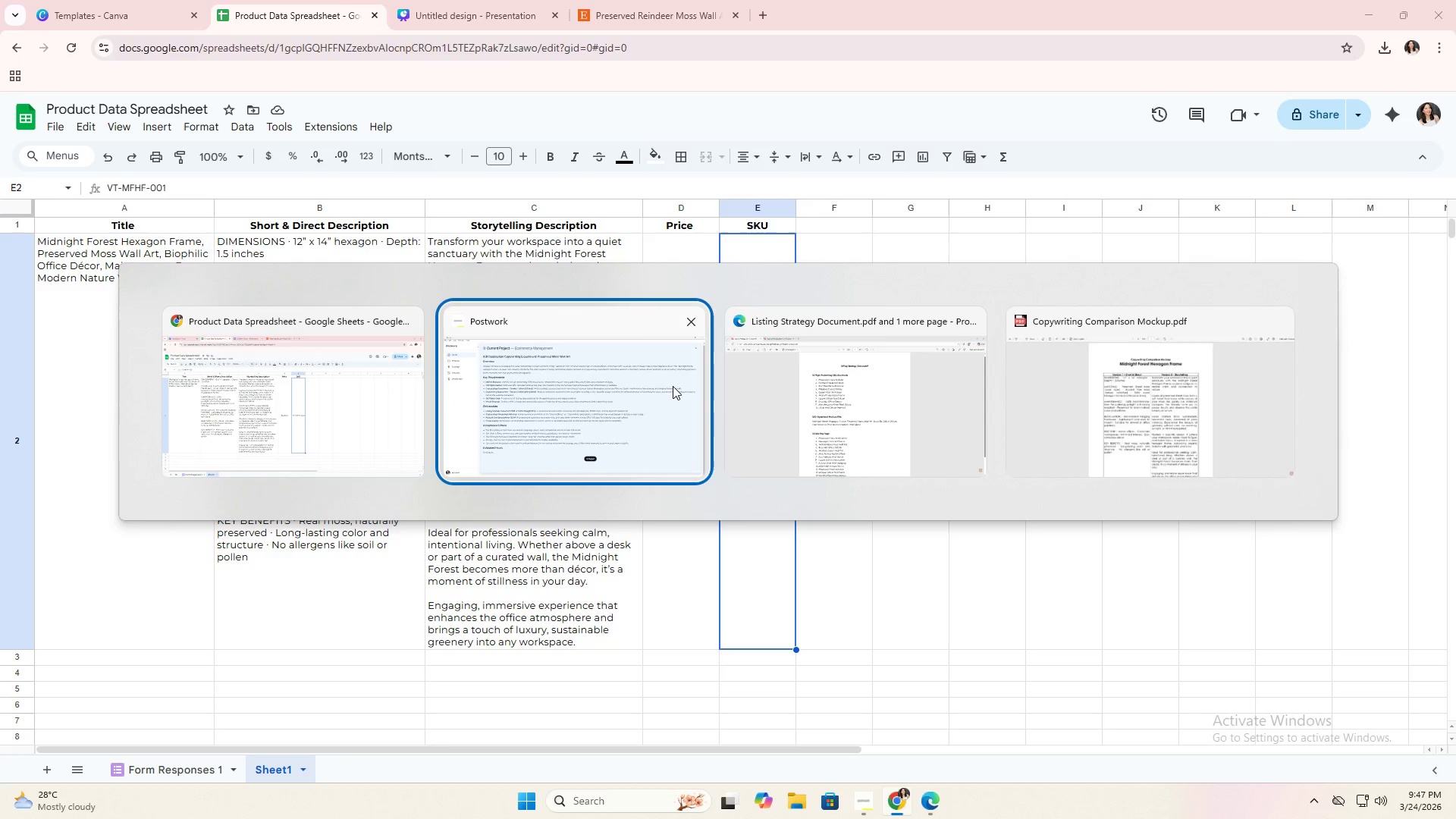 
key(Alt+Tab)
 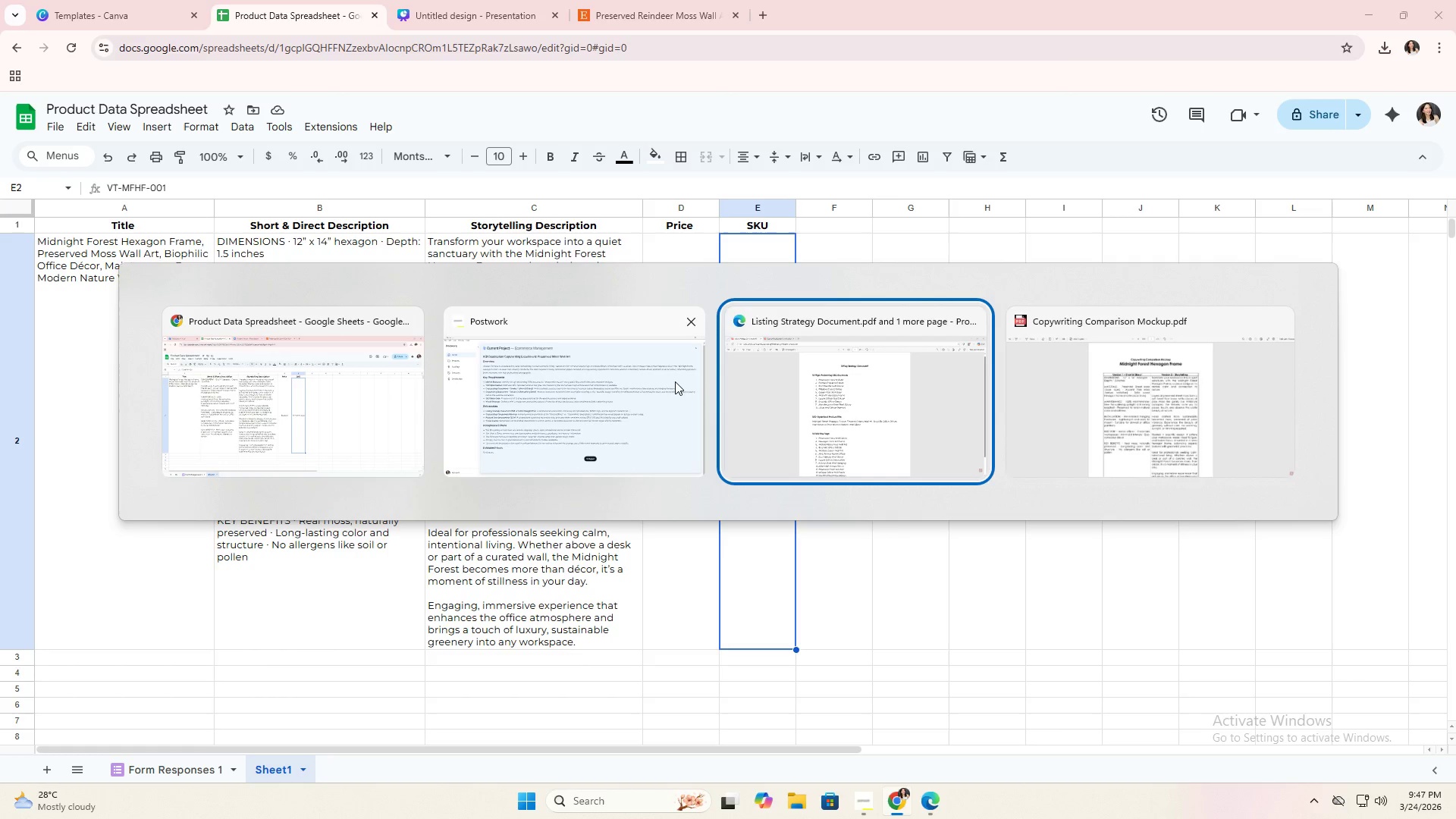 
key(Alt+Tab)
 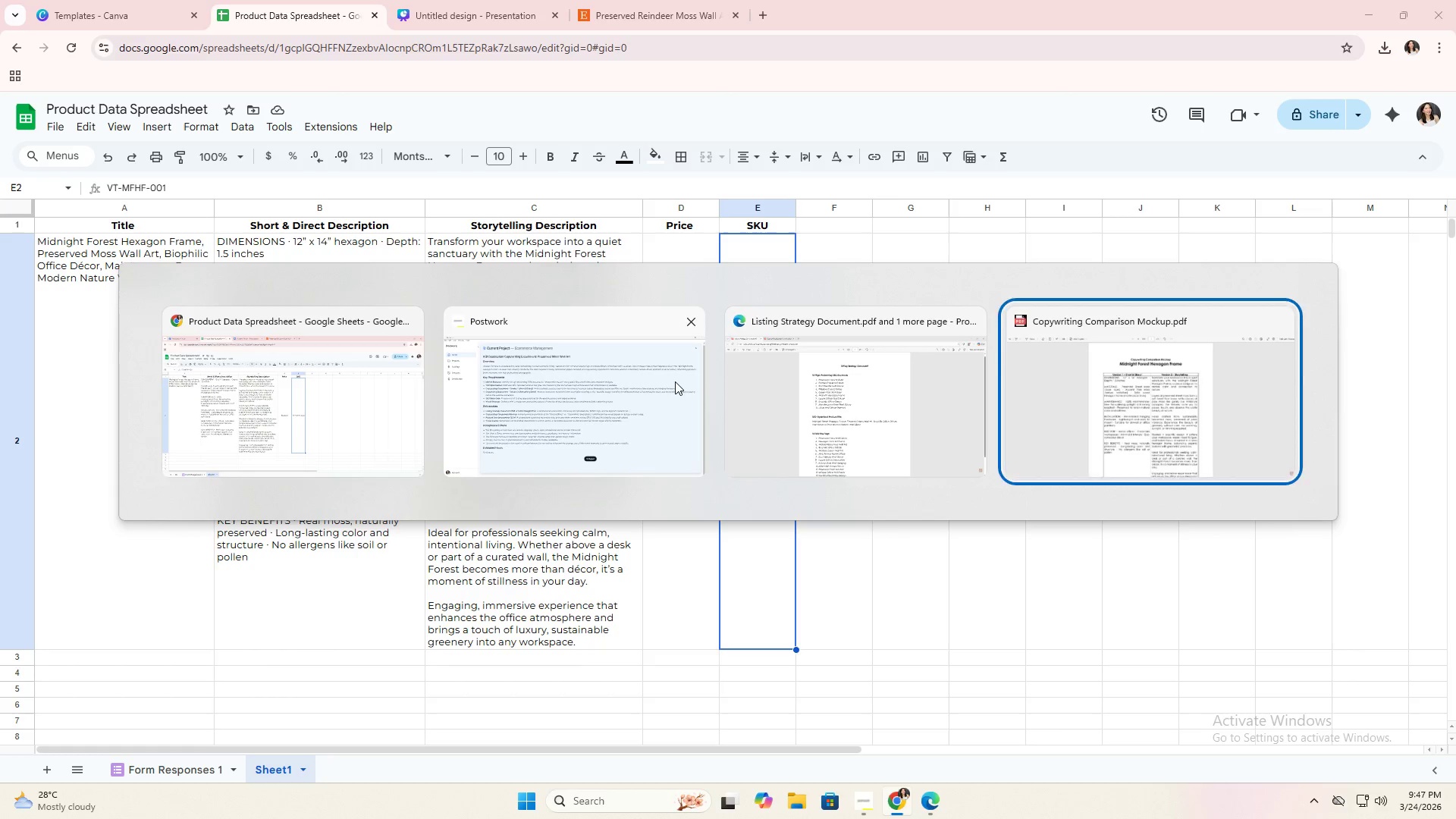 
key(Alt+Tab)
 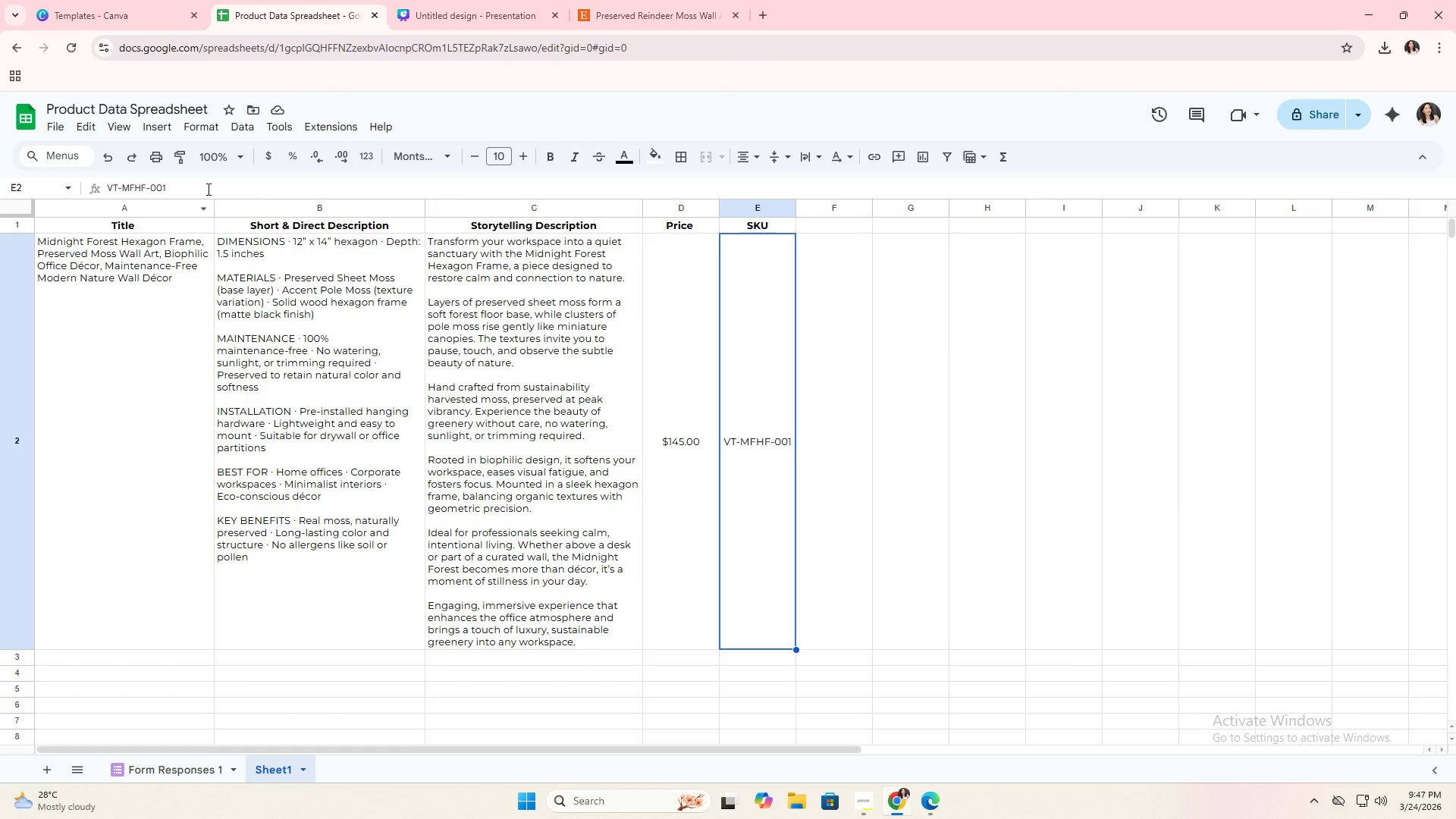 
left_click([698, 348])
 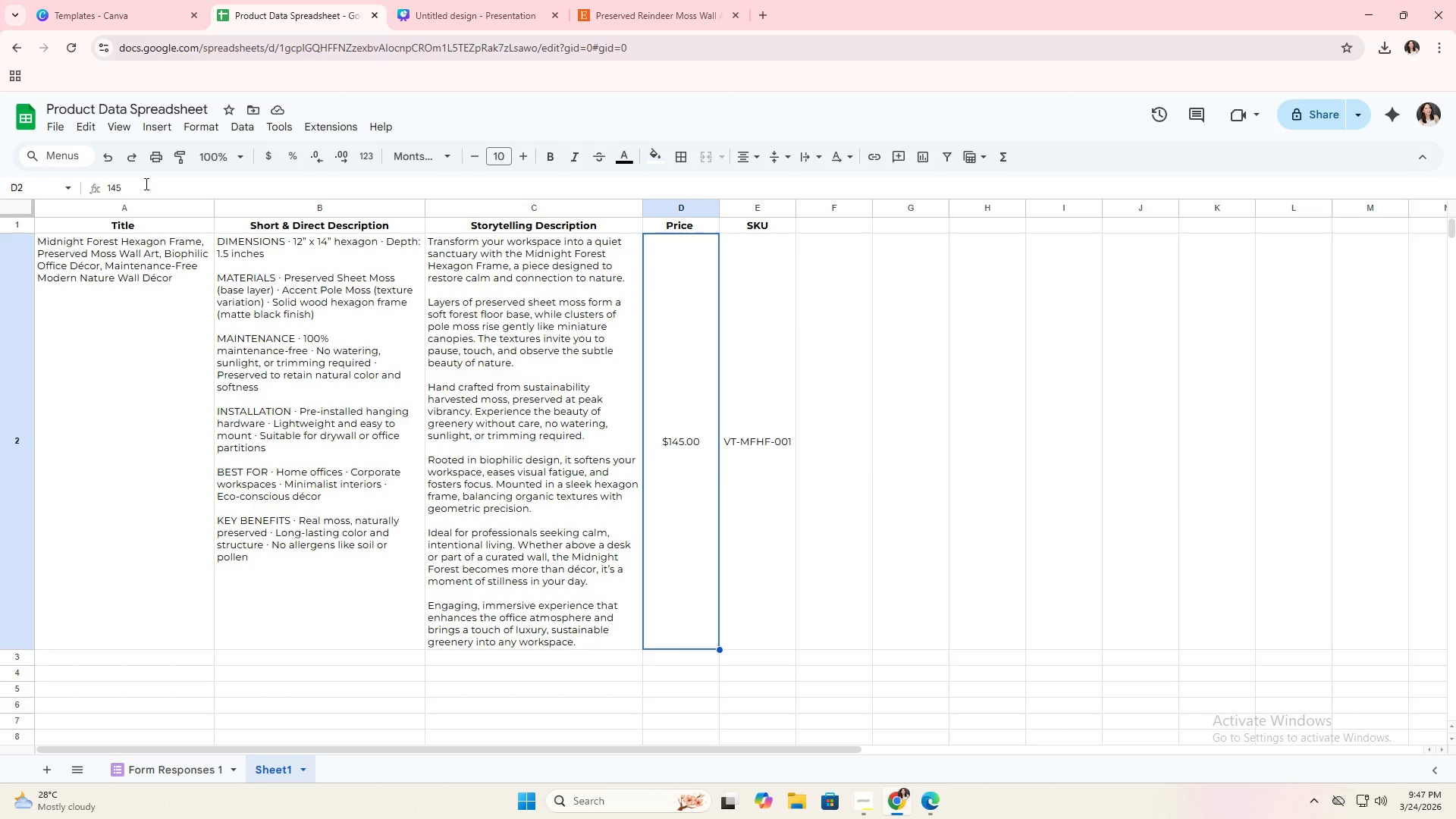 
left_click([145, 184])
 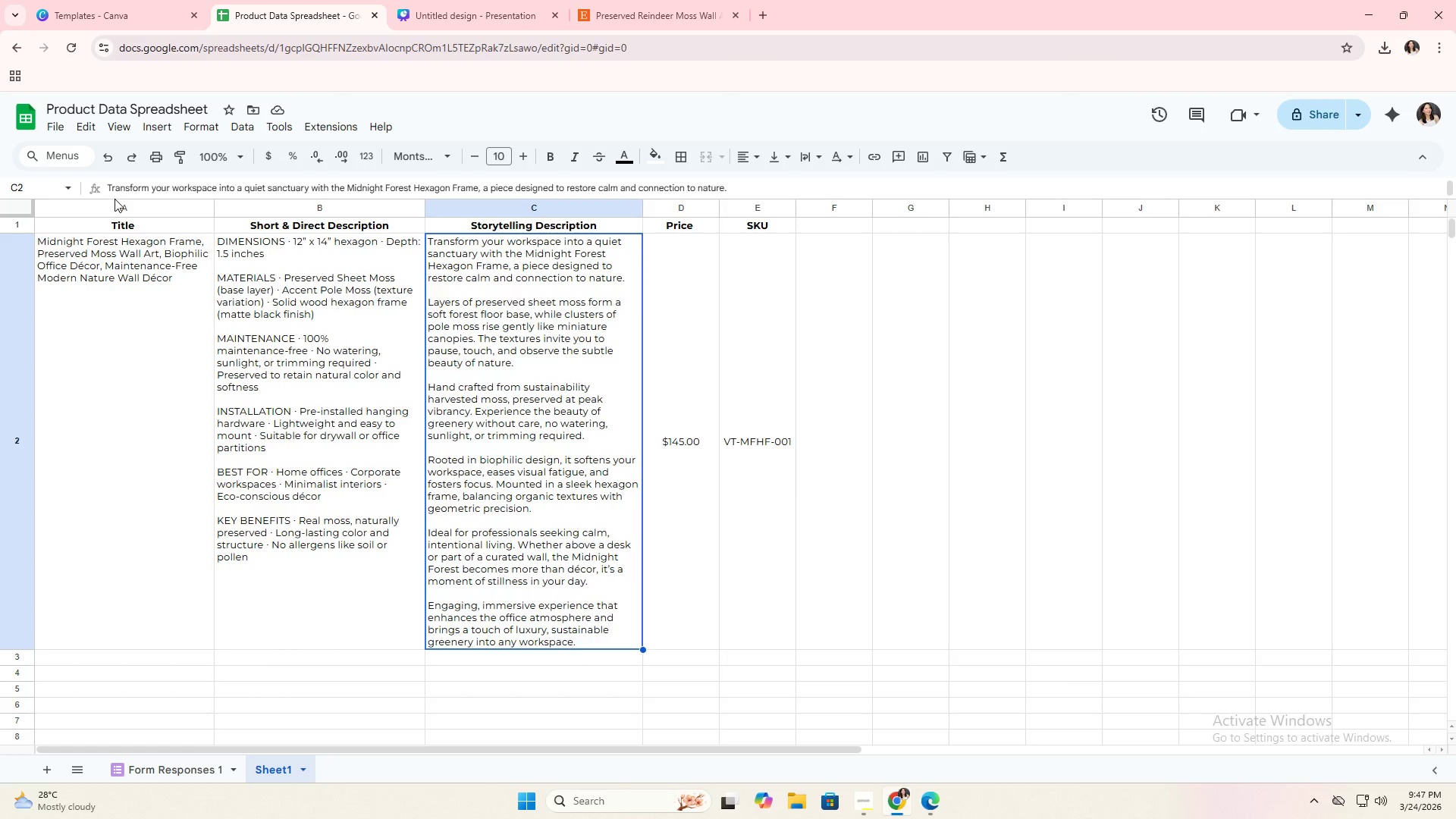 
left_click([686, 383])
 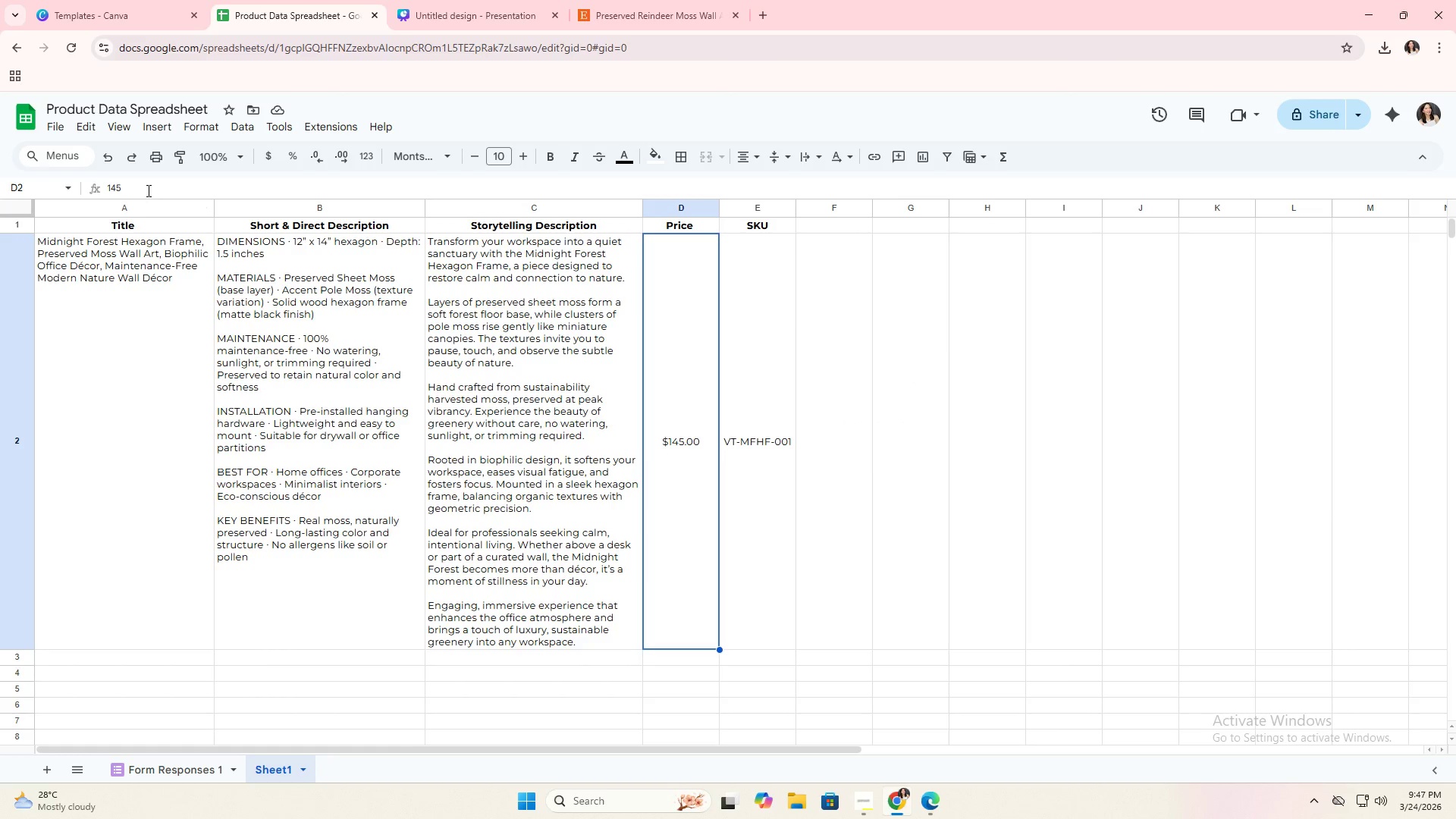 
left_click_drag(start_coordinate=[147, 190], to_coordinate=[93, 189])
 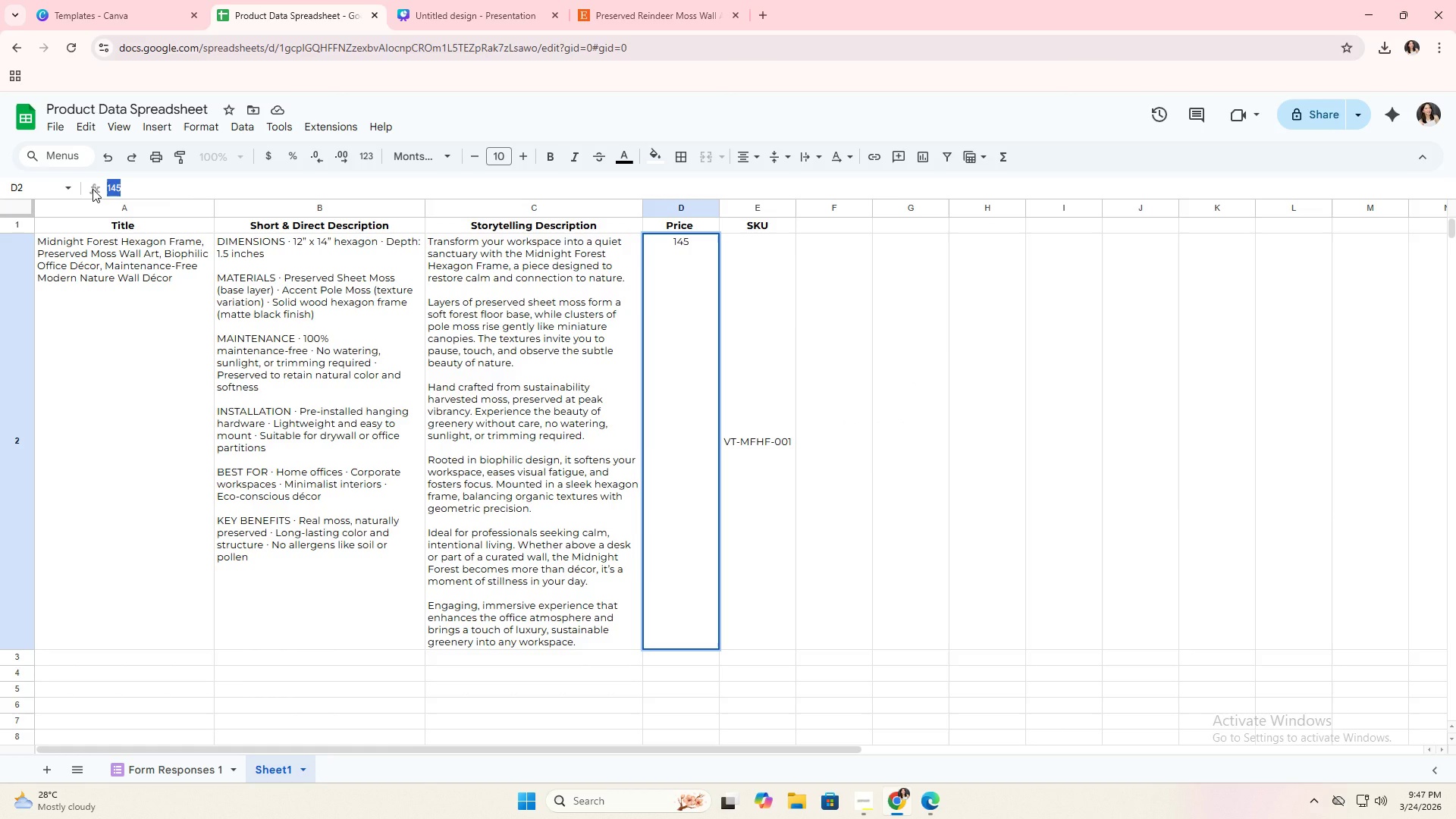 
key(Control+C)
 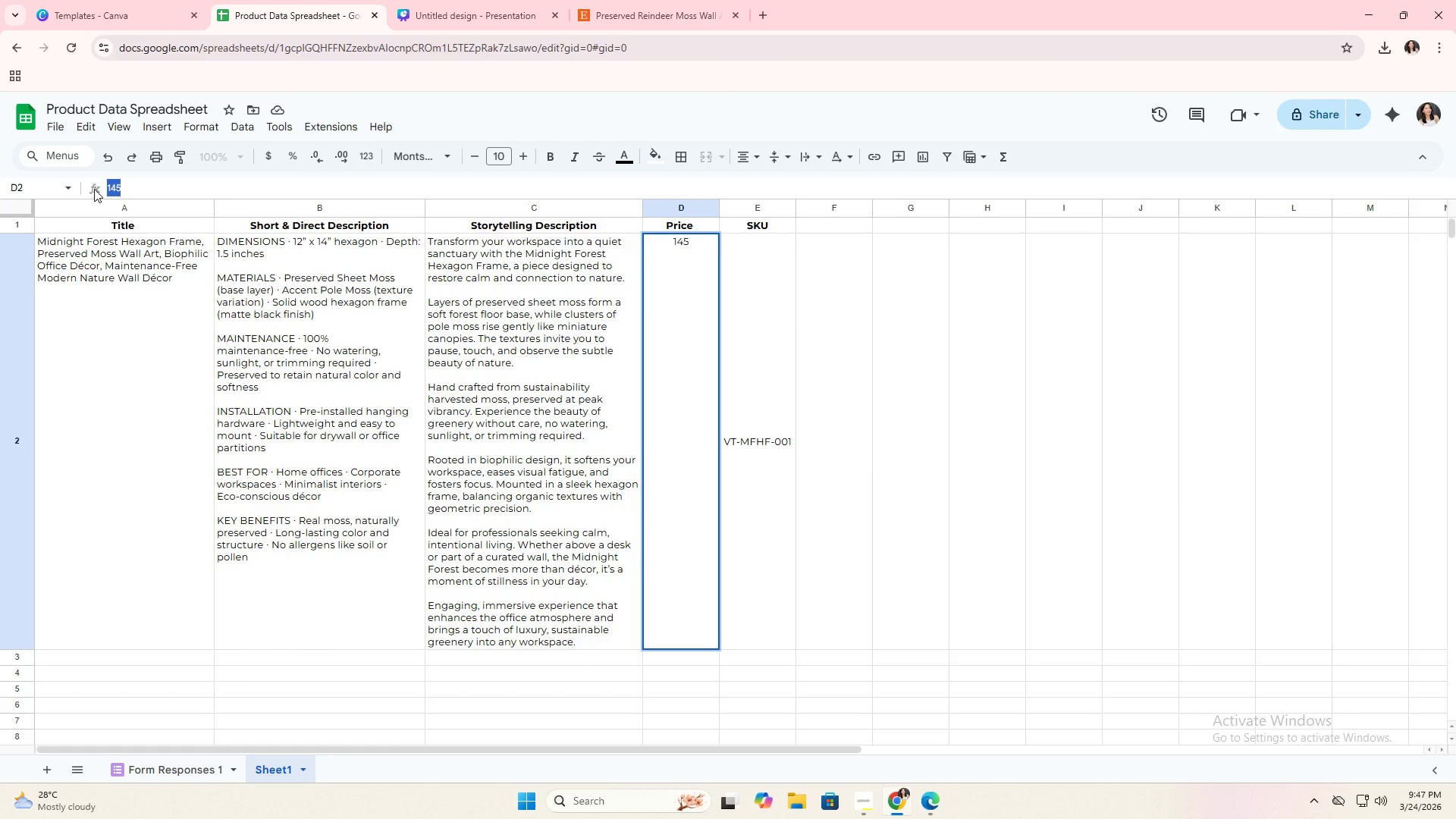 
key(Alt+AltLeft)
 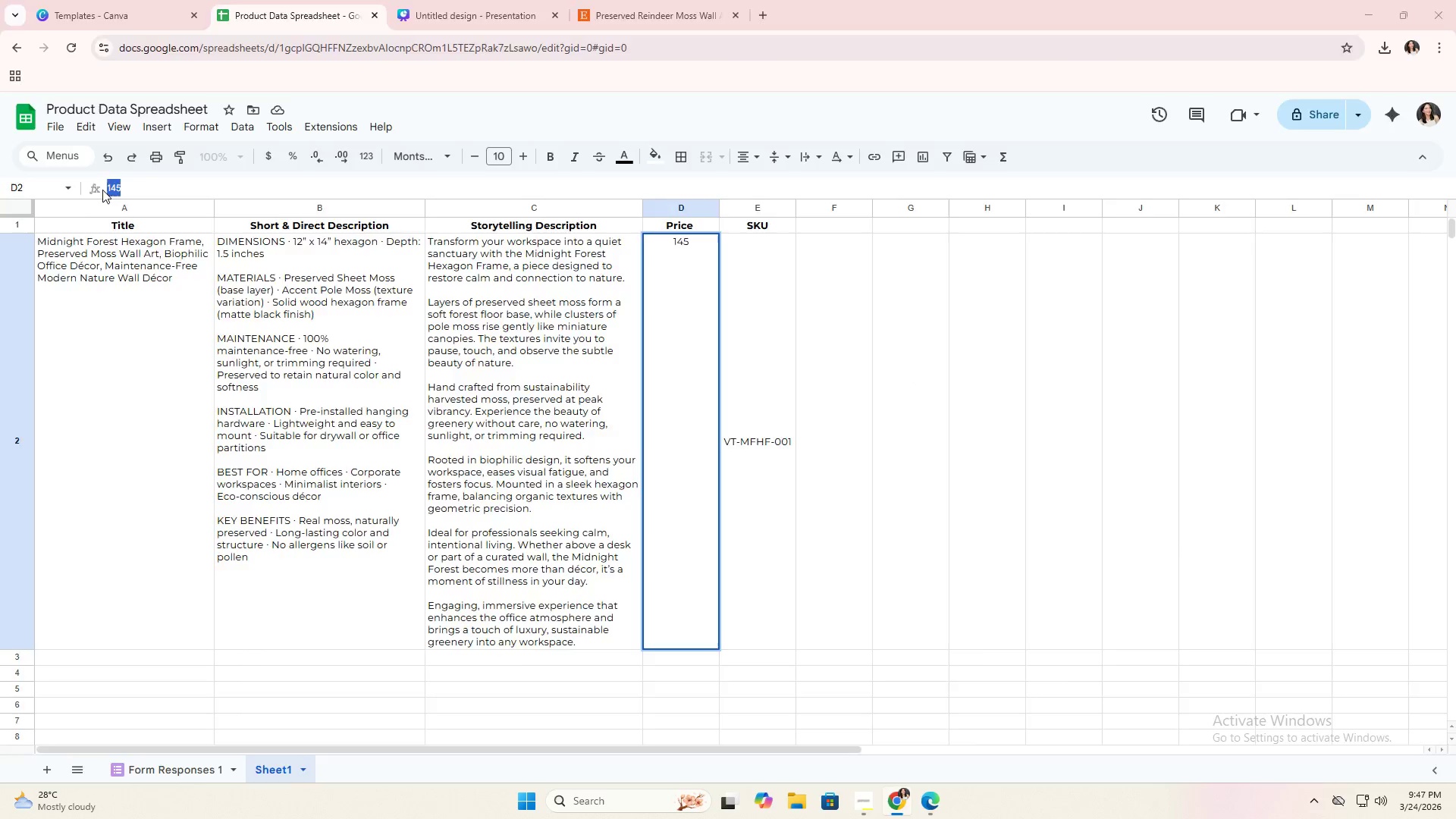 
key(Alt+Tab)